 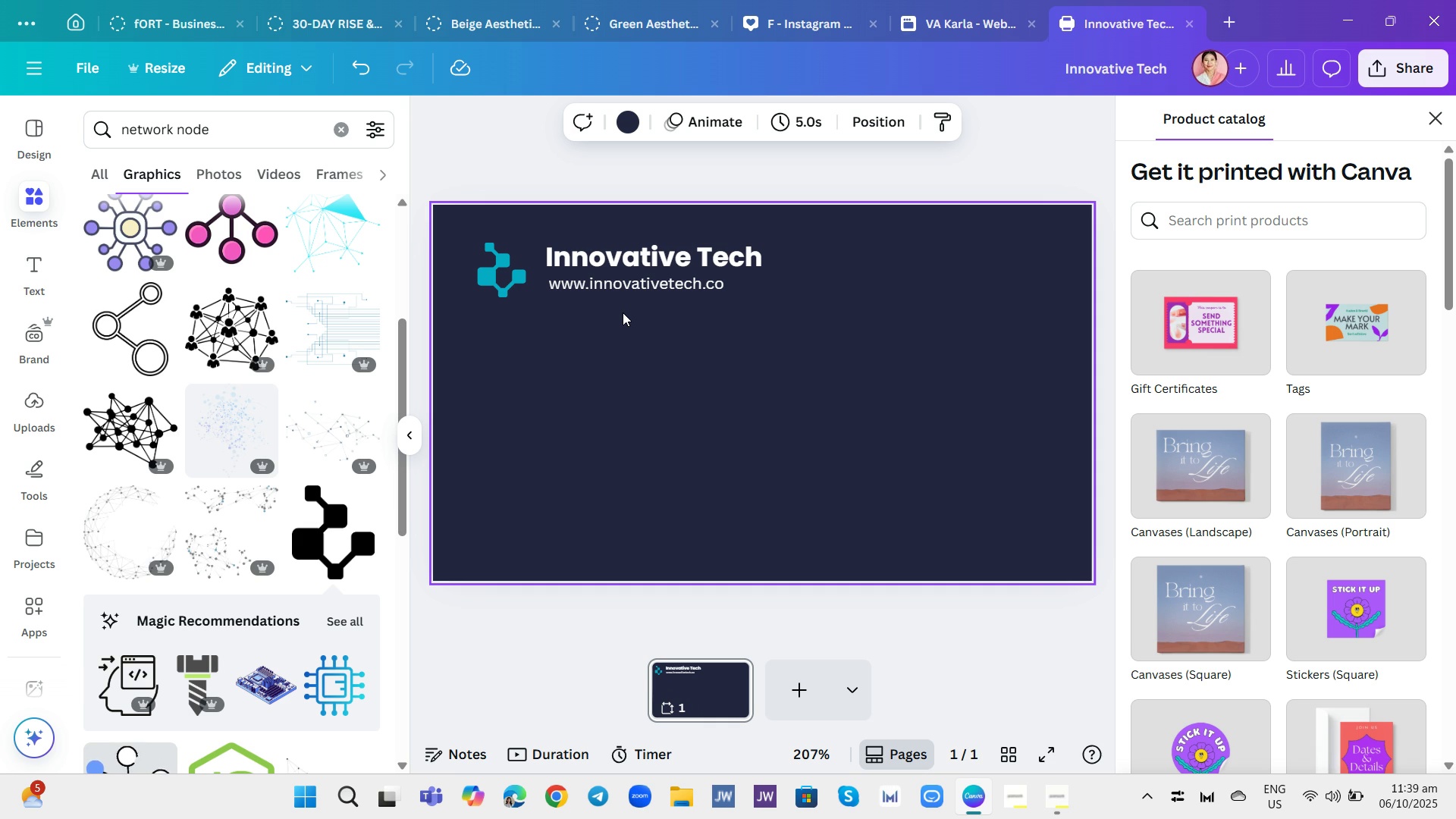 
left_click([516, 273])
 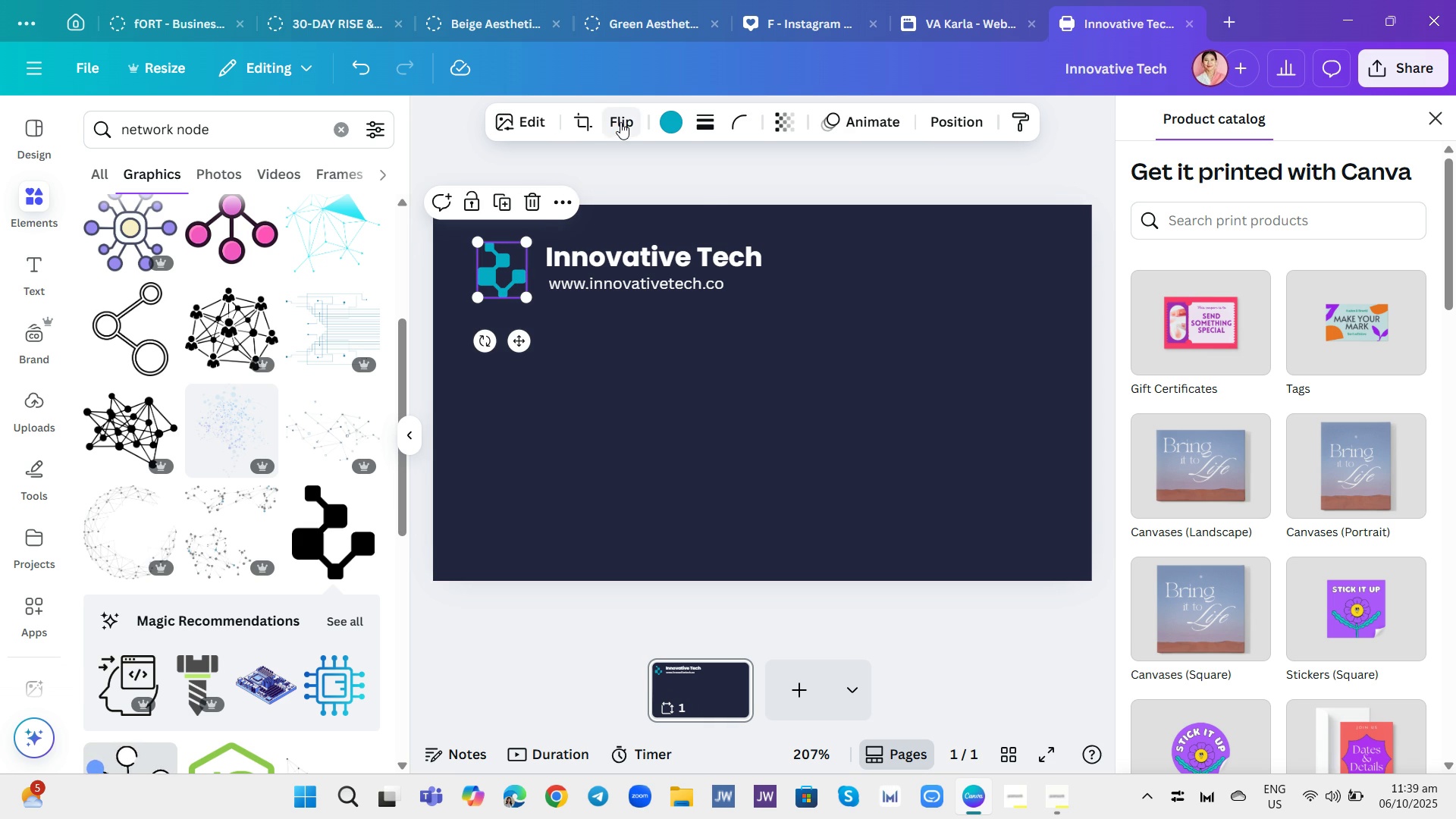 
left_click([620, 122])
 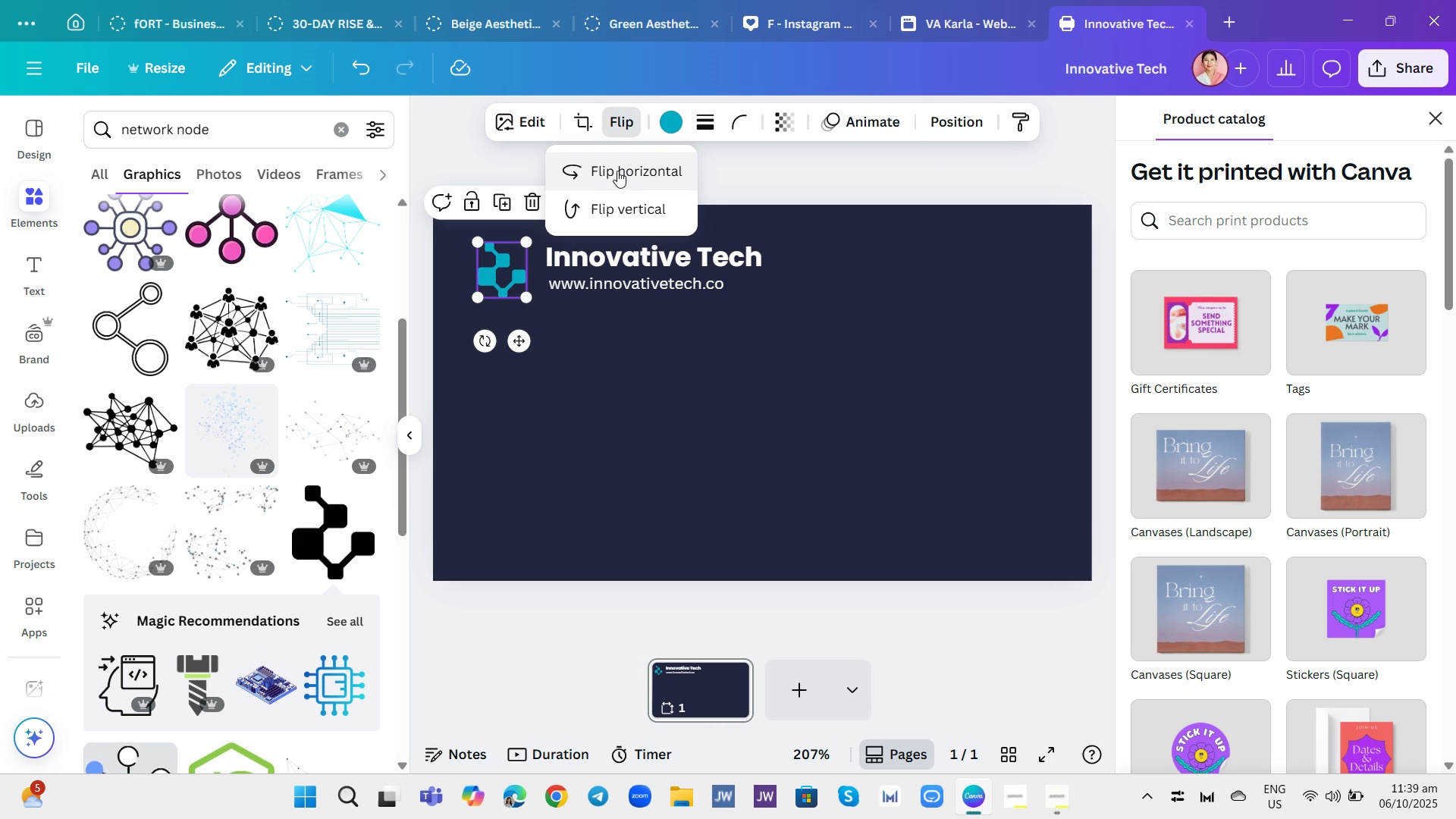 
left_click([617, 171])
 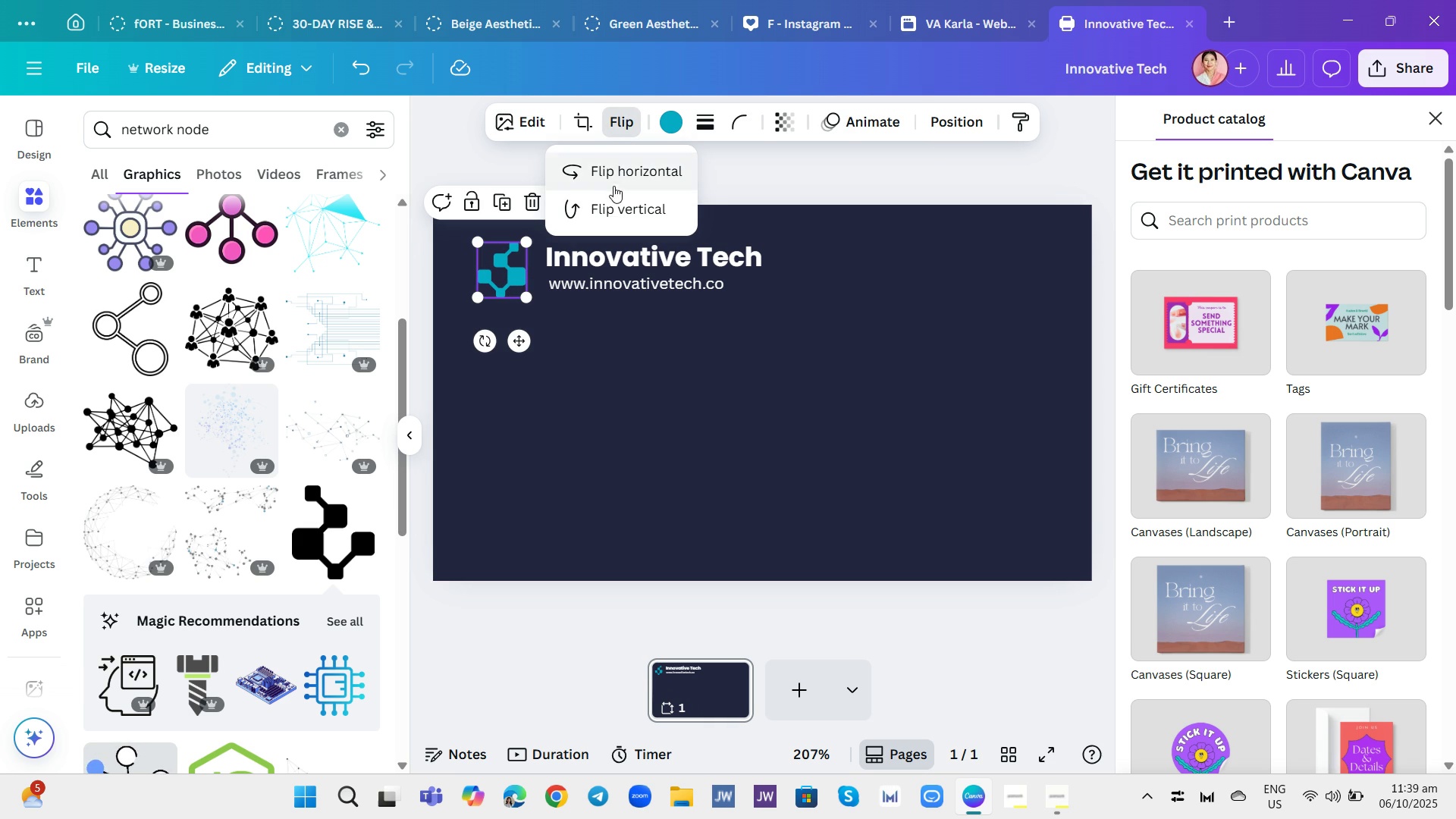 
left_click([614, 203])
 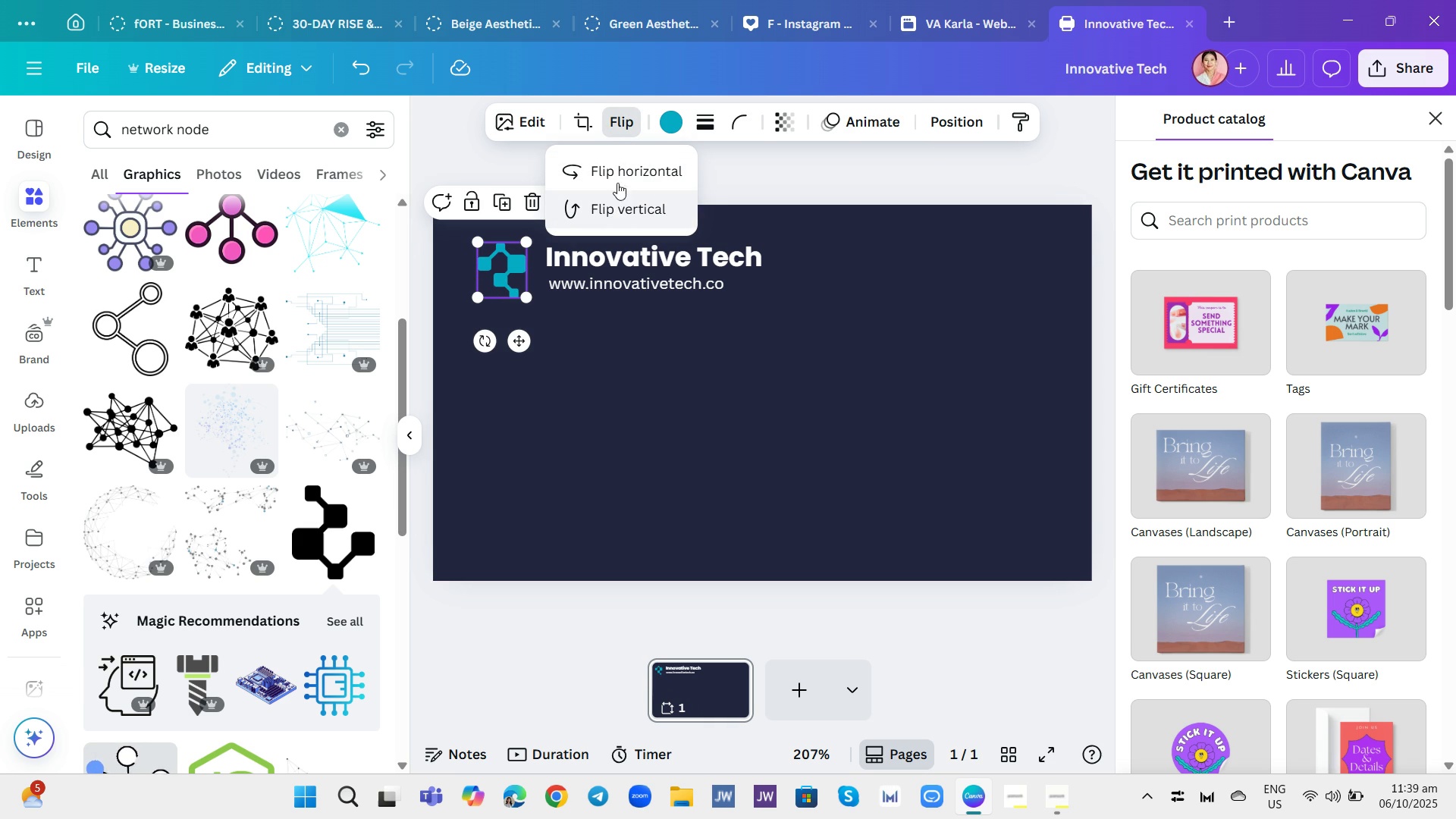 
left_click([618, 207])
 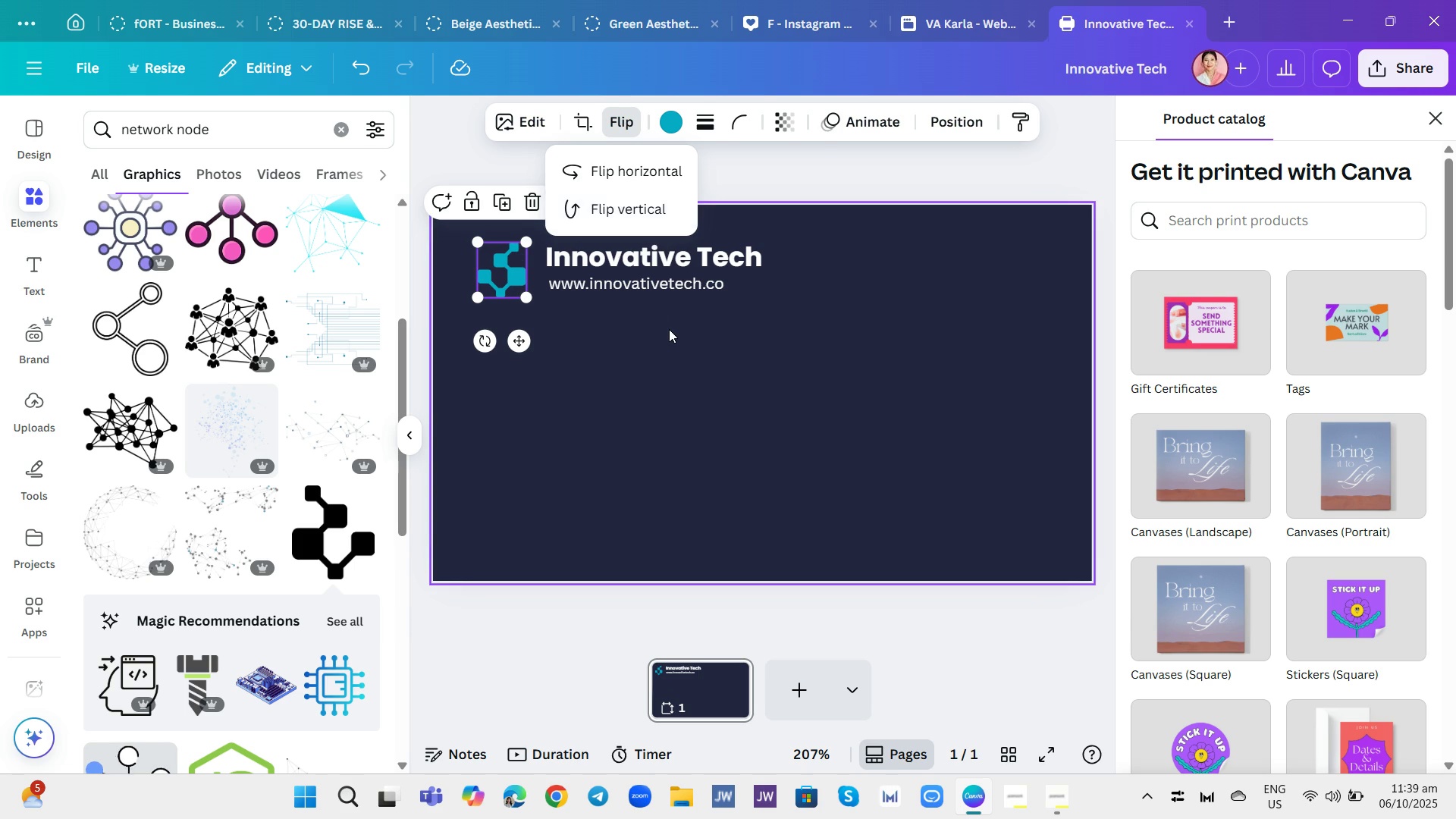 
left_click([669, 329])
 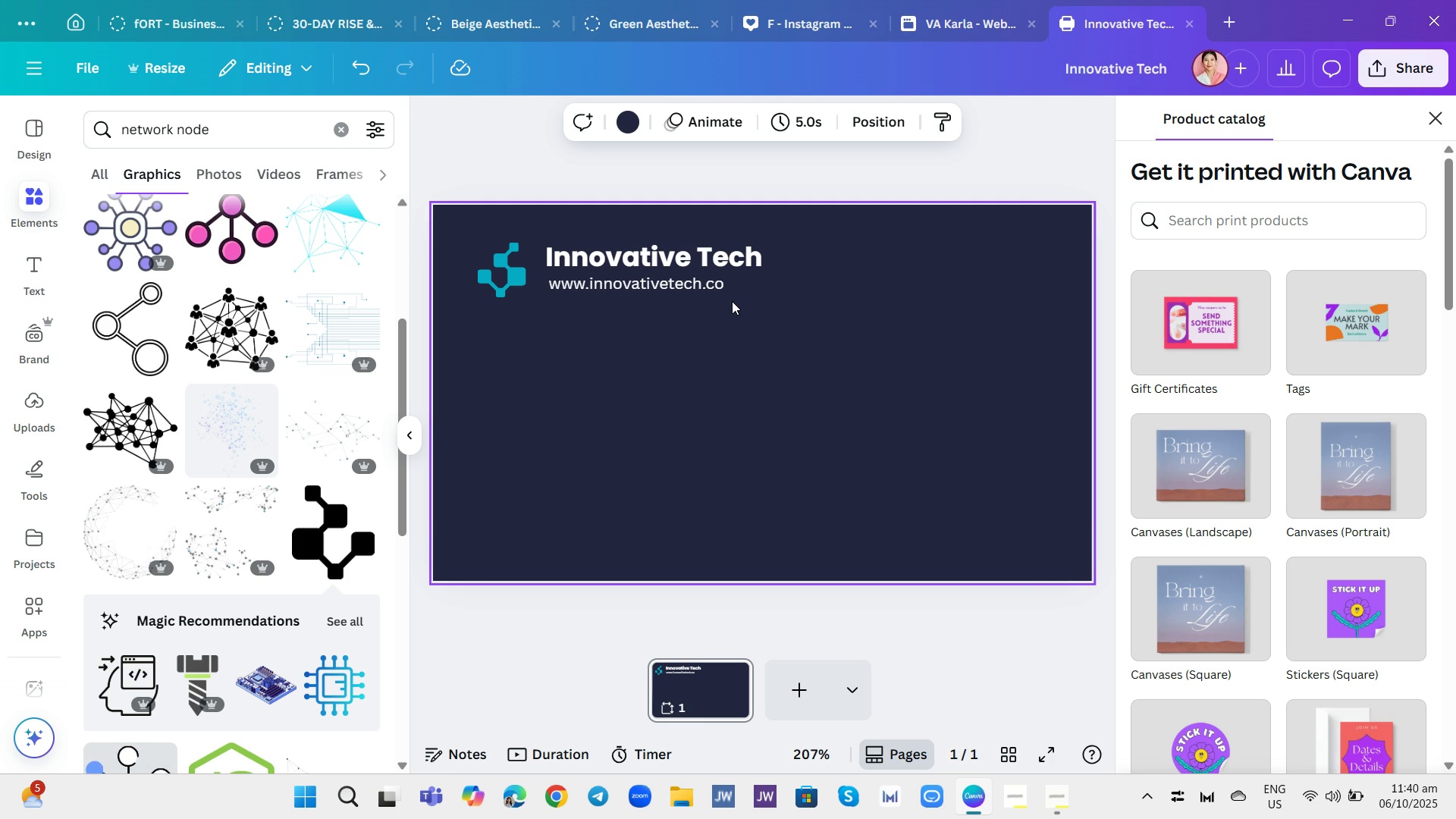 
wait(38.35)
 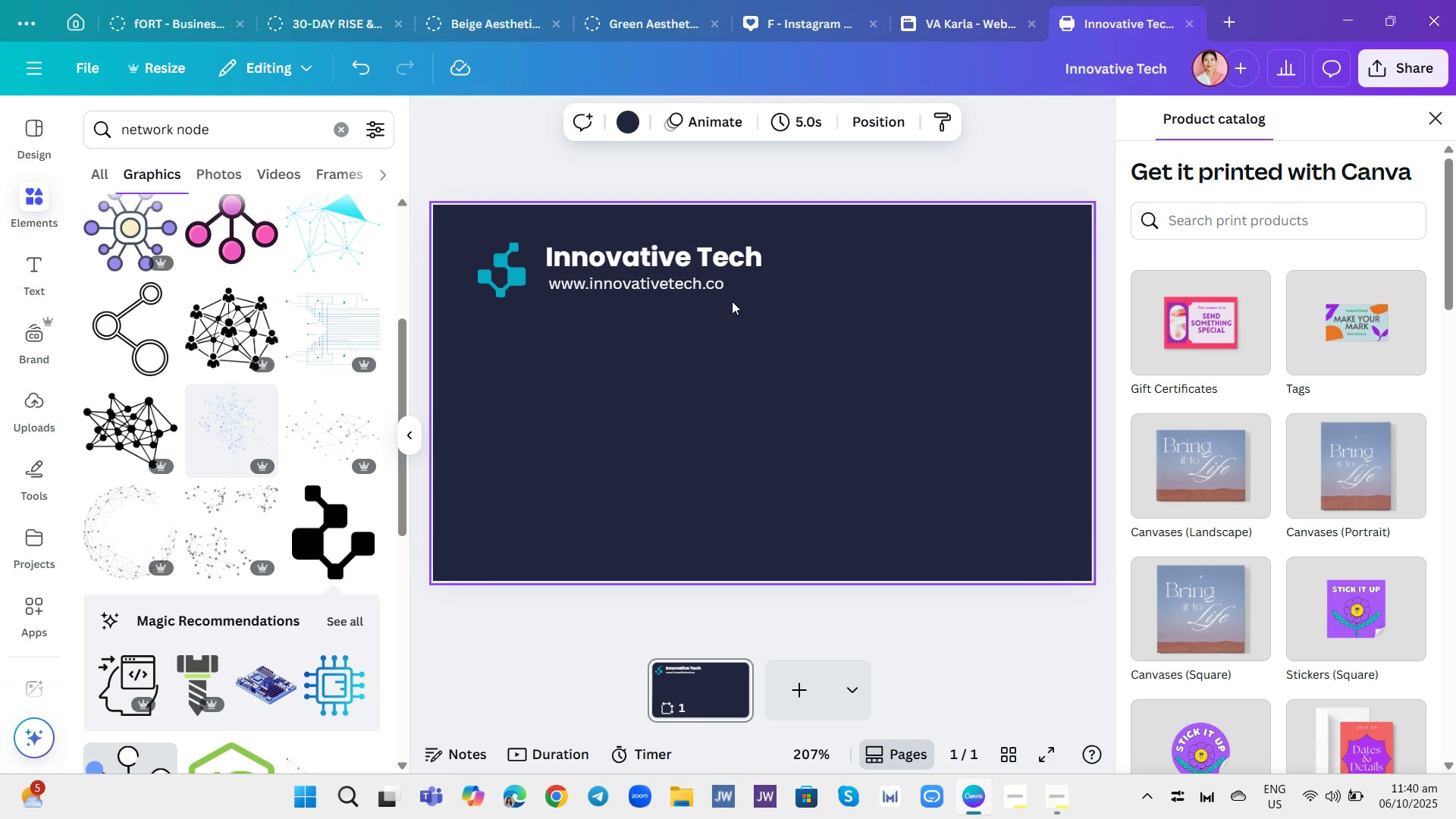 
left_click([44, 271])
 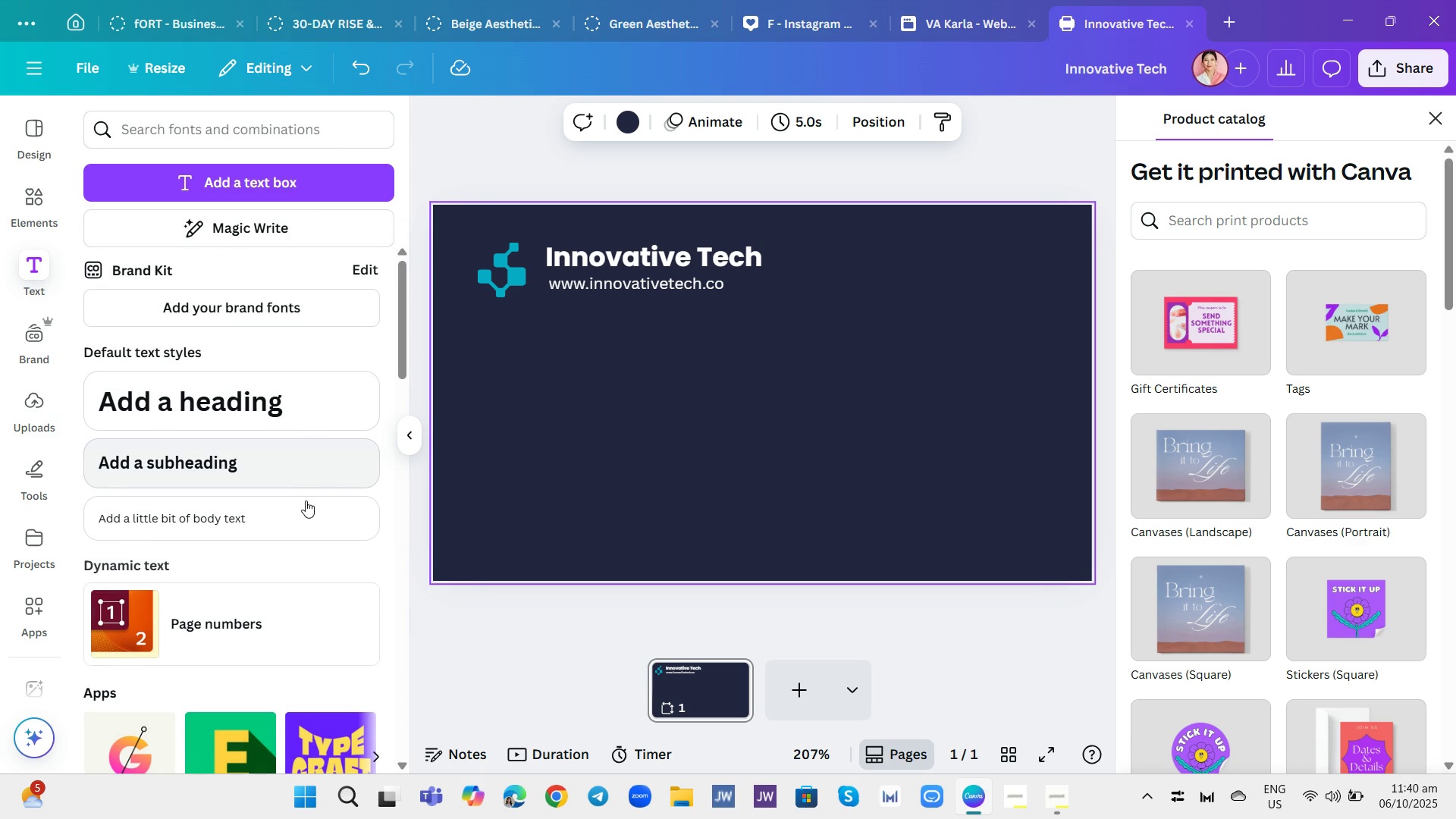 
left_click([306, 475])
 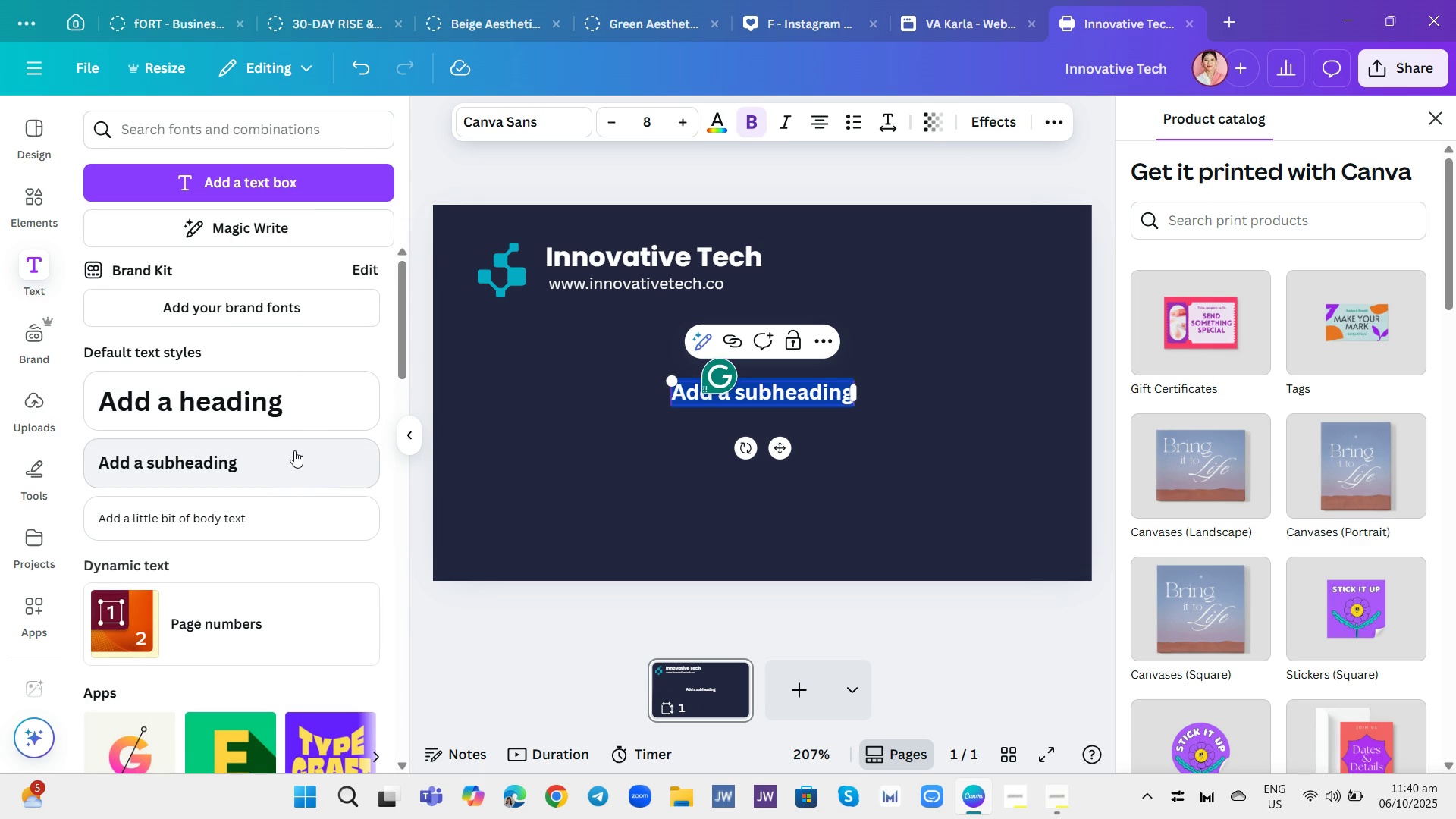 
type(Alex )
key(Backspace)
key(Backspace)
key(Backspace)
key(Backspace)
key(Backspace)
type(Ken )
key(Backspace)
key(Backspace)
 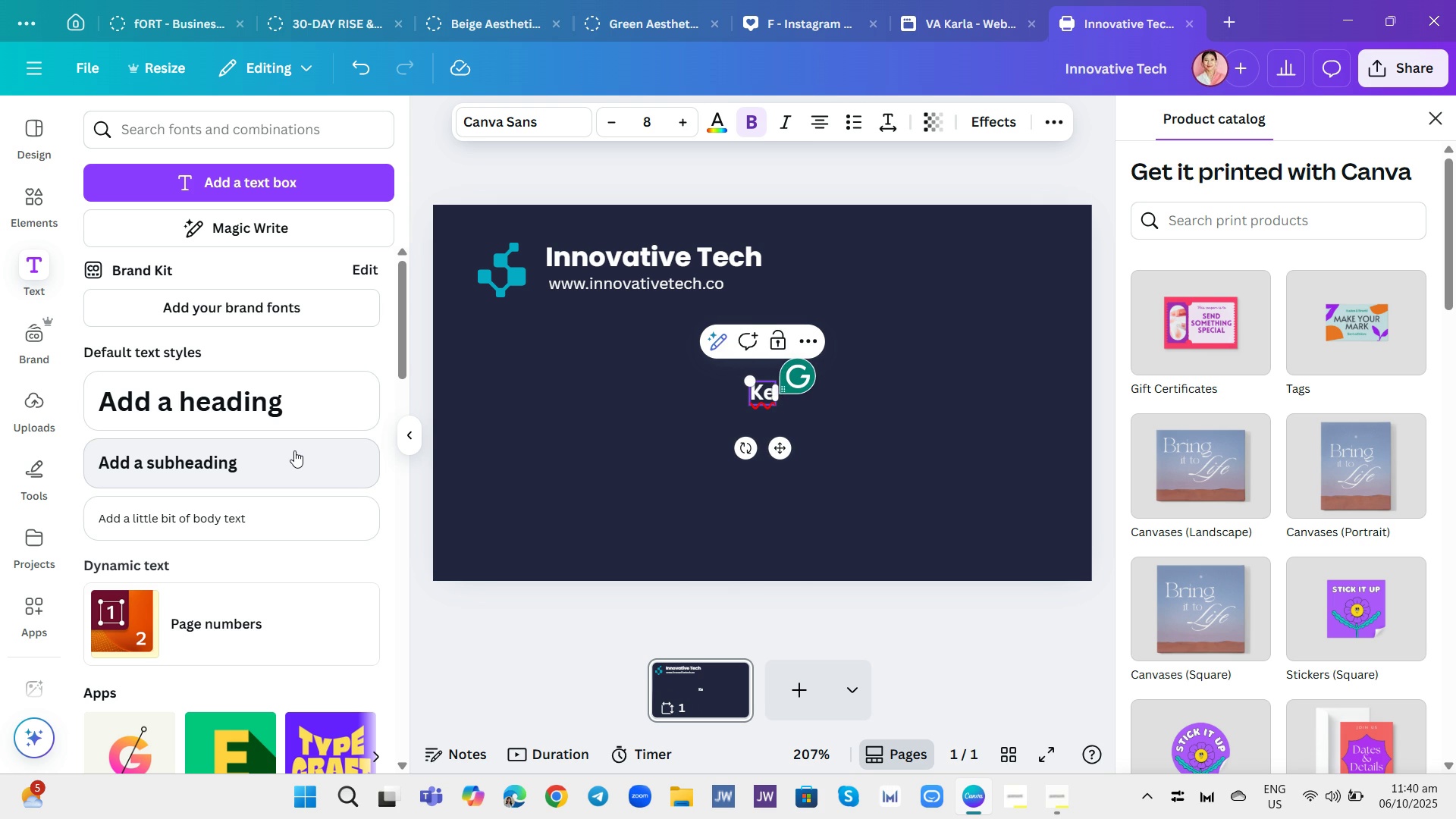 
wait(5.43)
 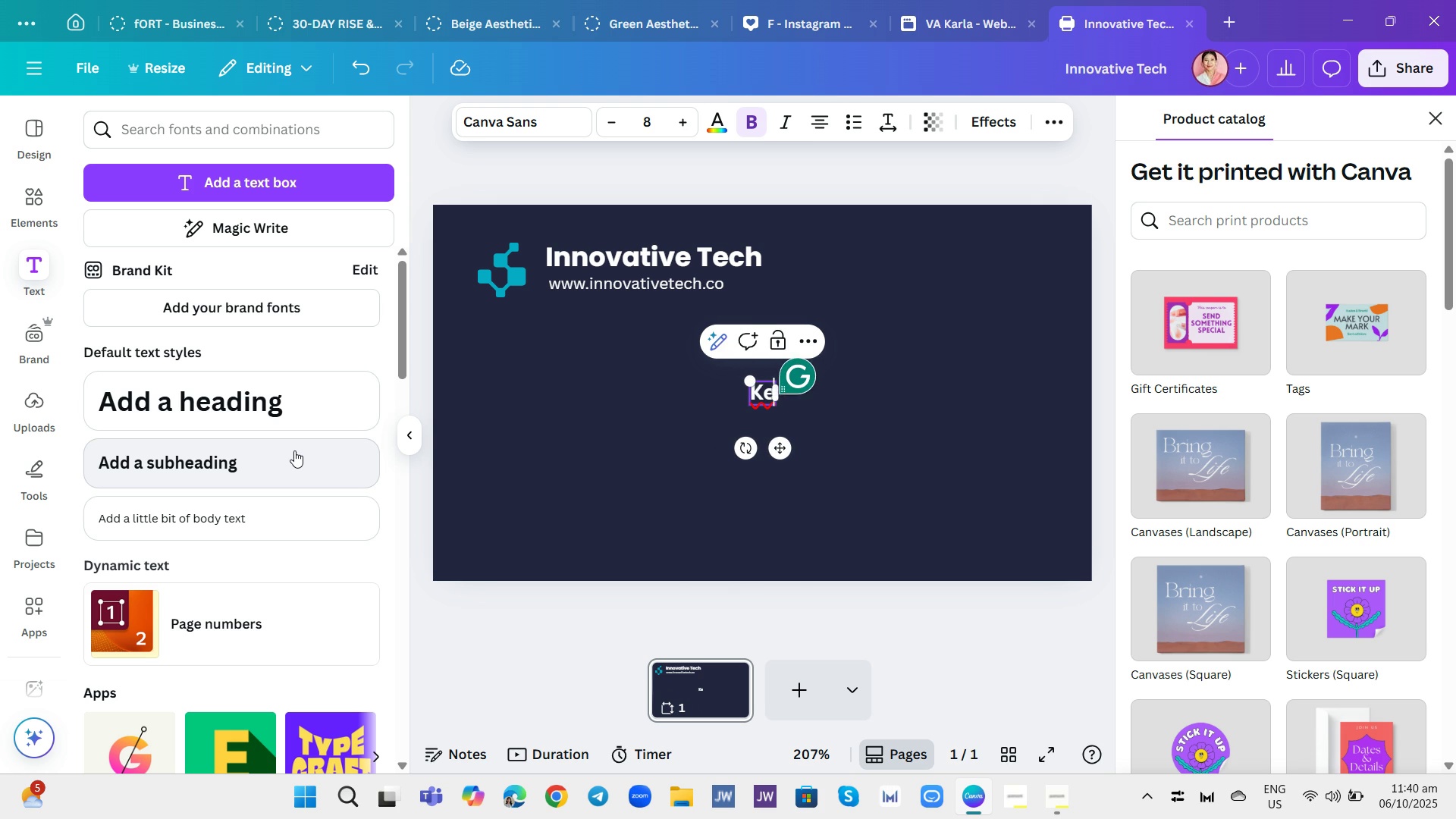 
key(N)
 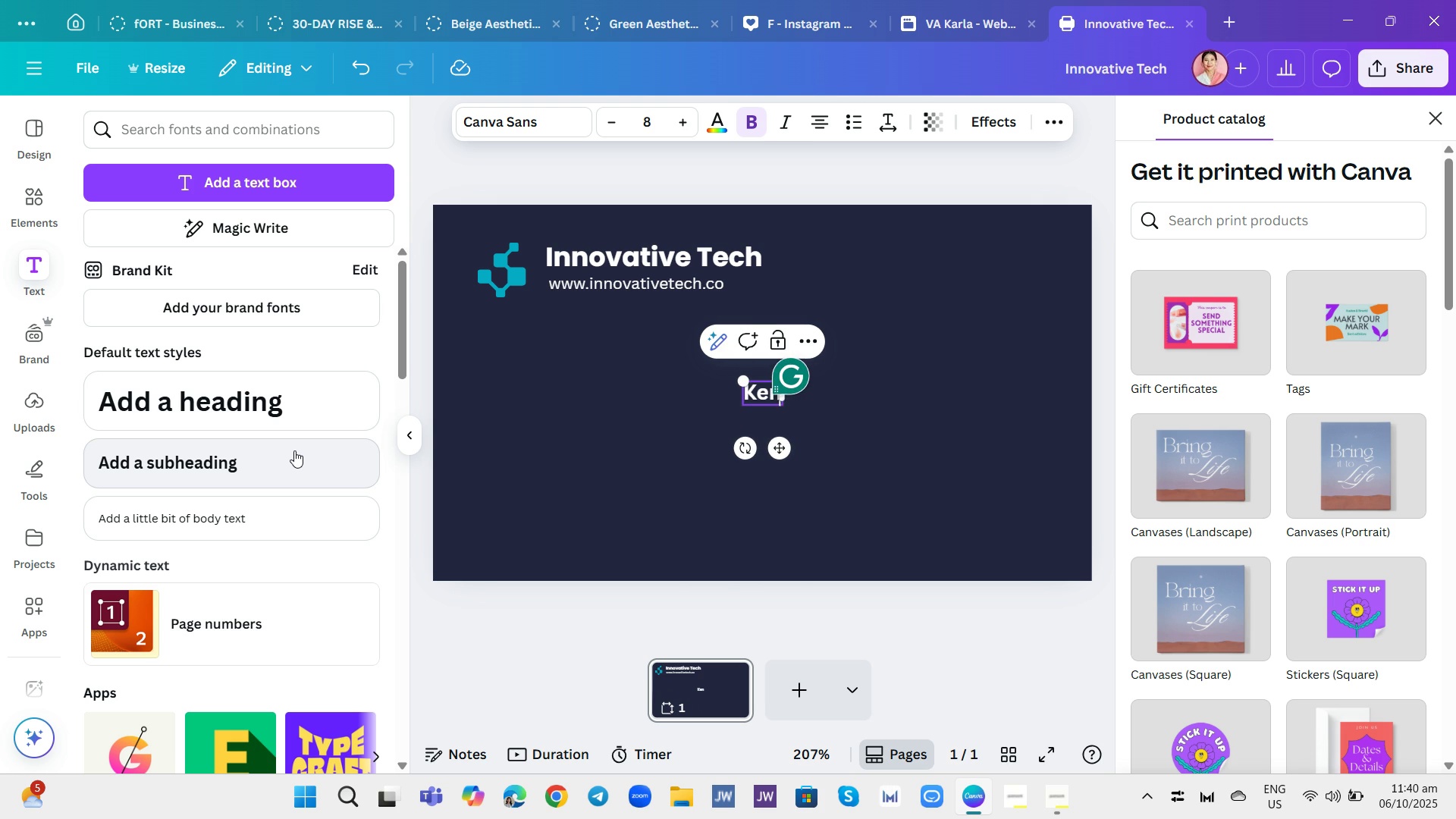 
key(Space)